 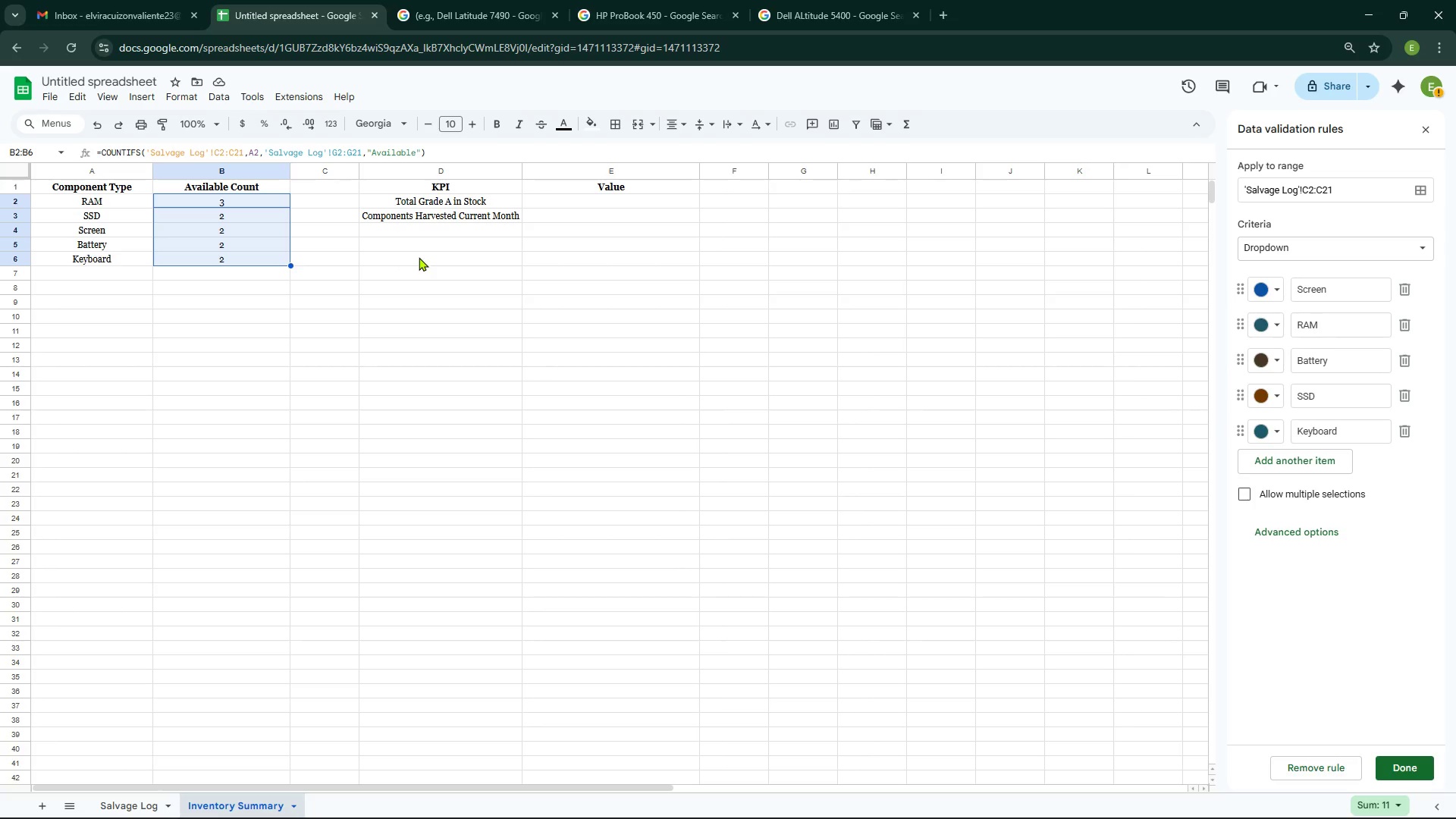 
left_click([566, 207])
 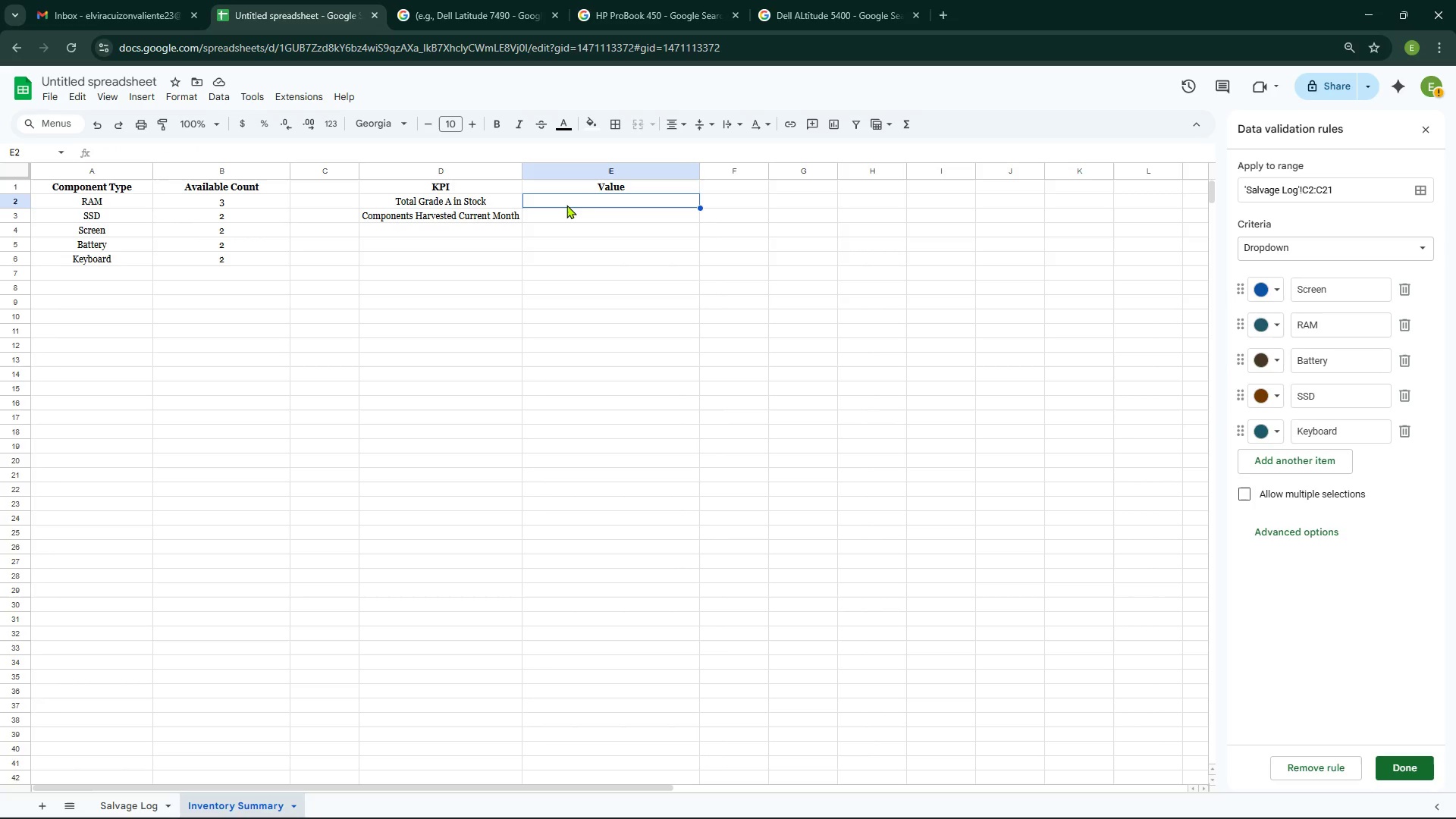 
type(=countifs)
 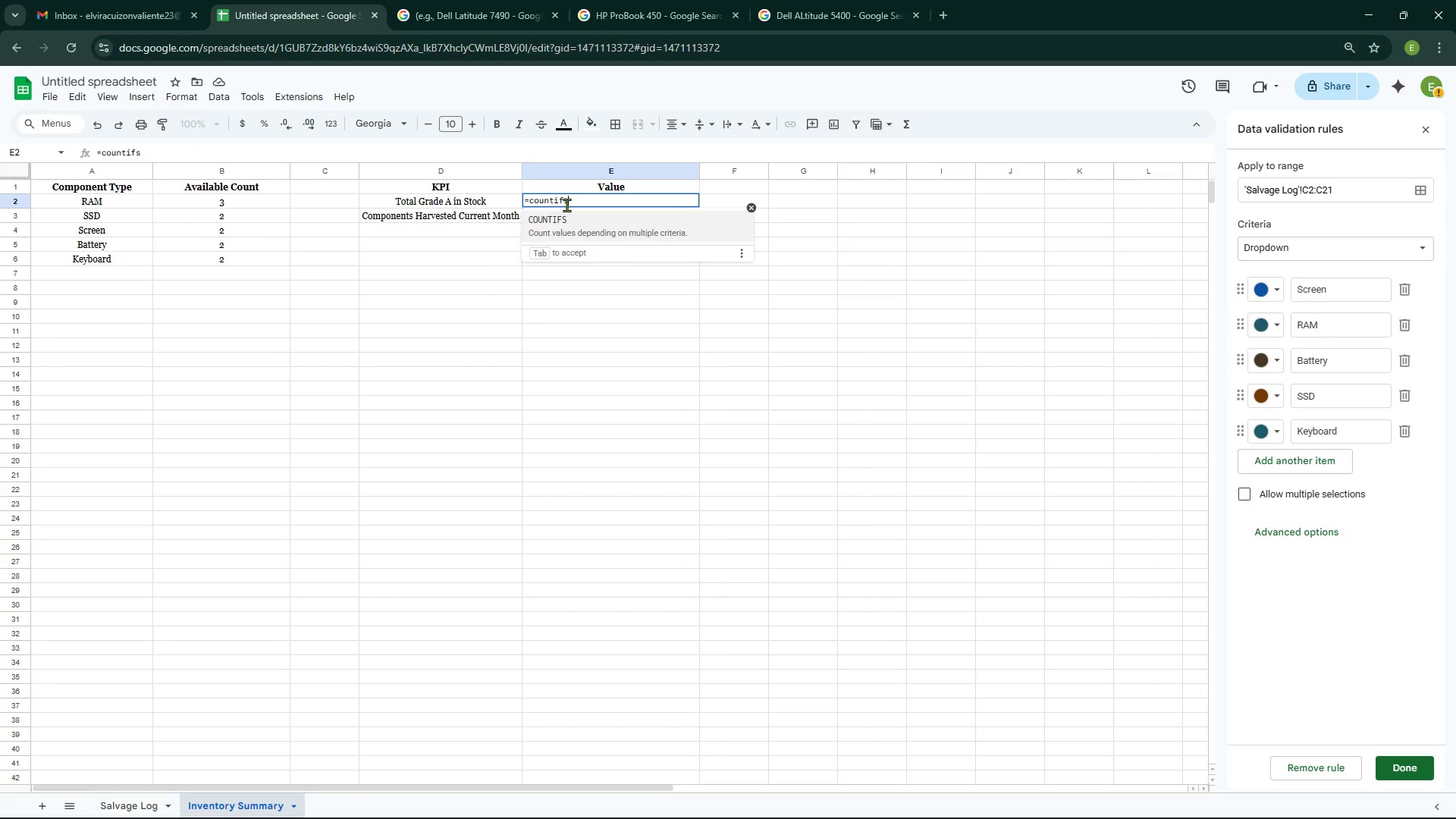 
key(Enter)
 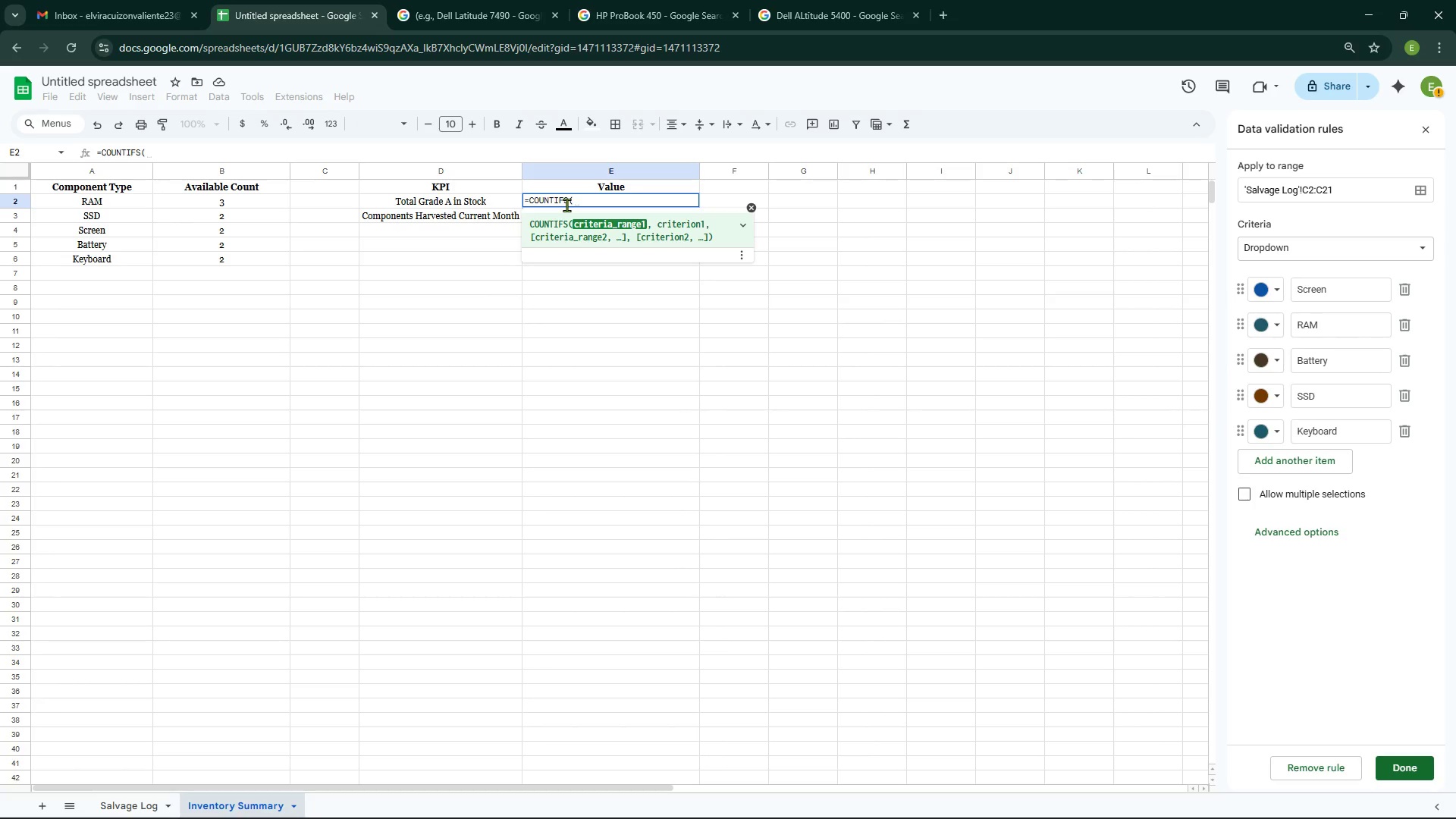 
type('sakl)
key(Backspace)
key(Backspace)
type(lvage log'WQ)
key(Backspace)
key(Backspace)
type(!)
 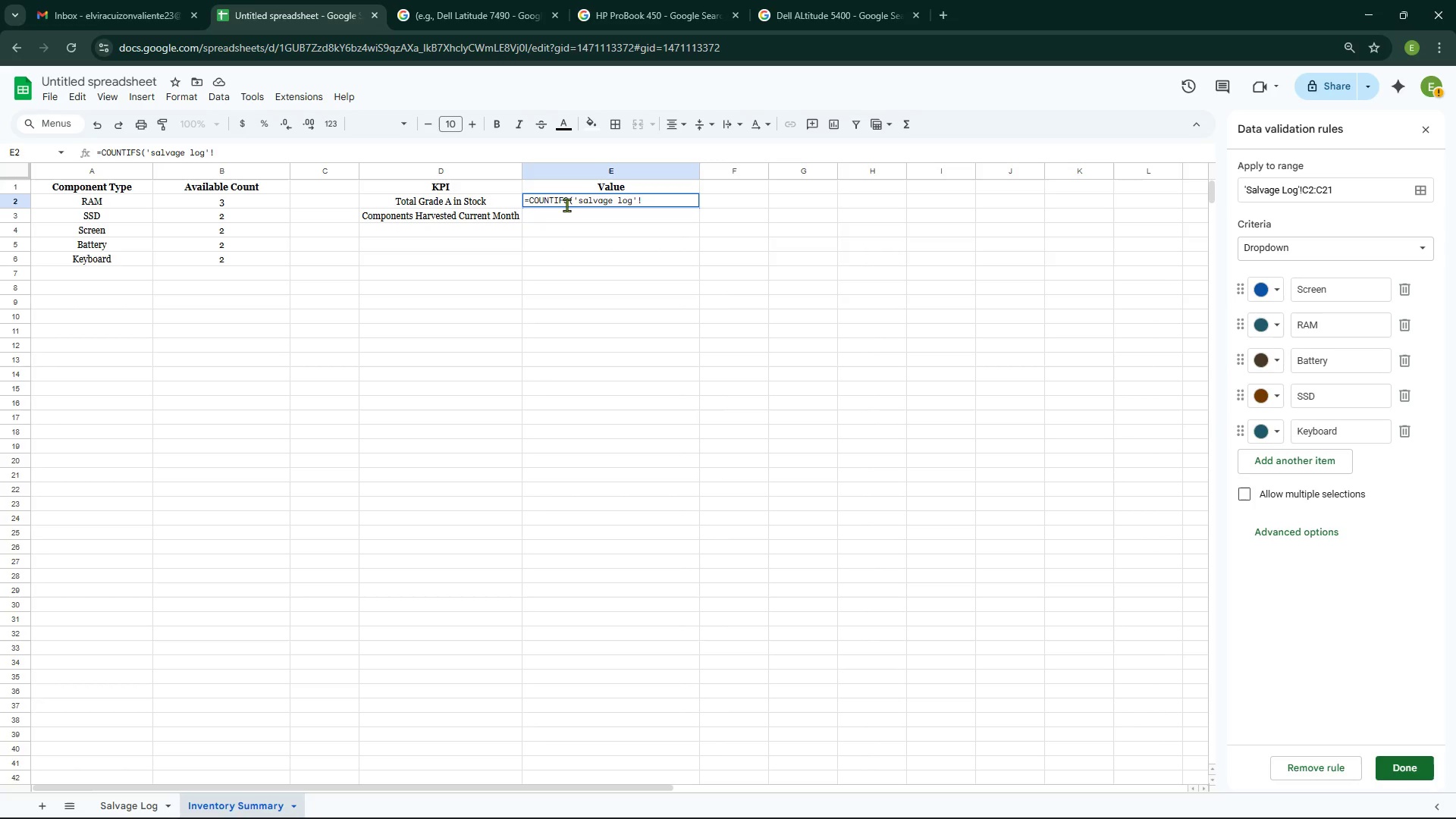 
wait(6.75)
 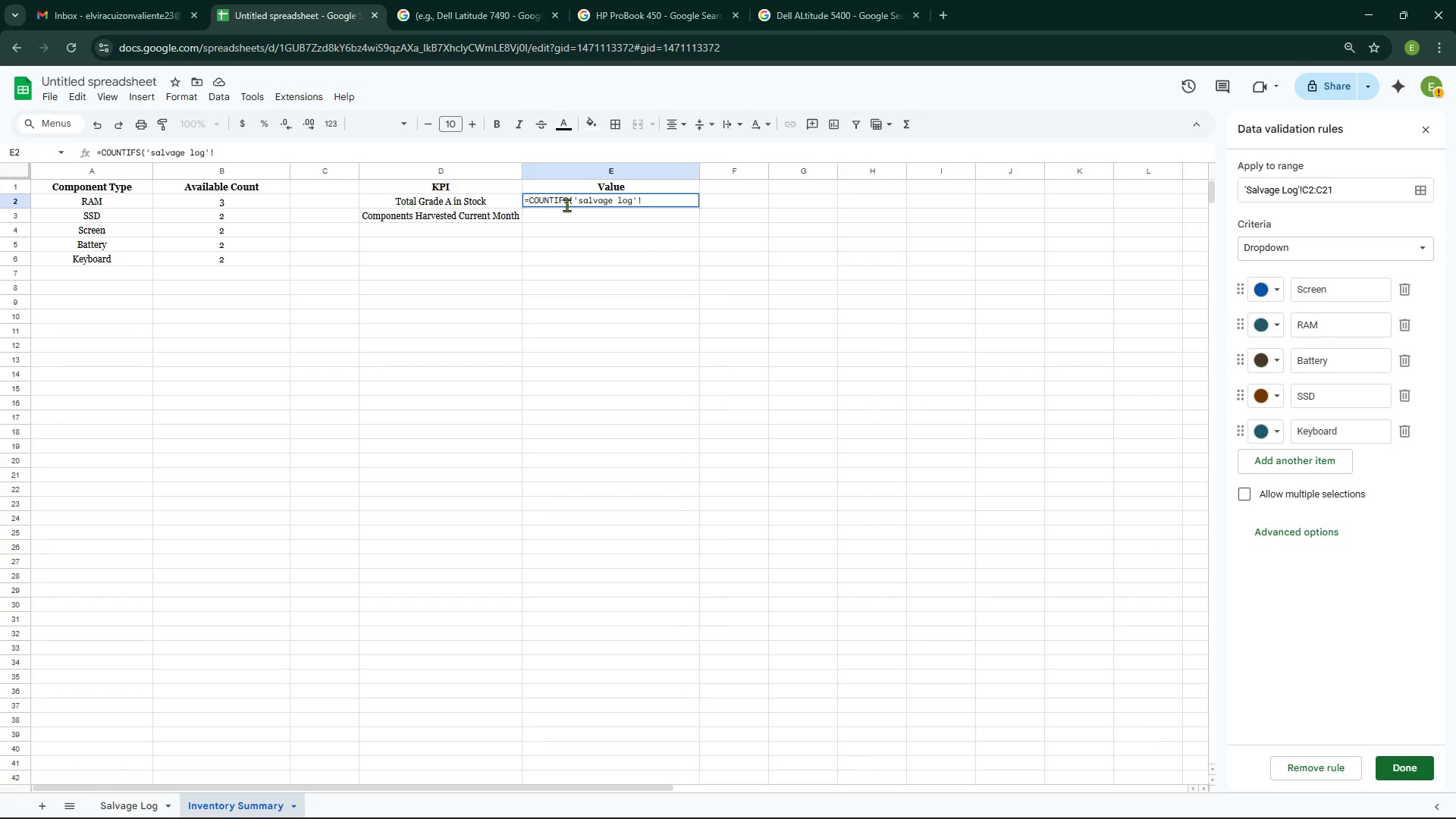 
type(F2:F21,'salavage)
key(Backspace)
key(Backspace)
key(Backspace)
key(Backspace)
key(Backspace)
type(vage log'!)
 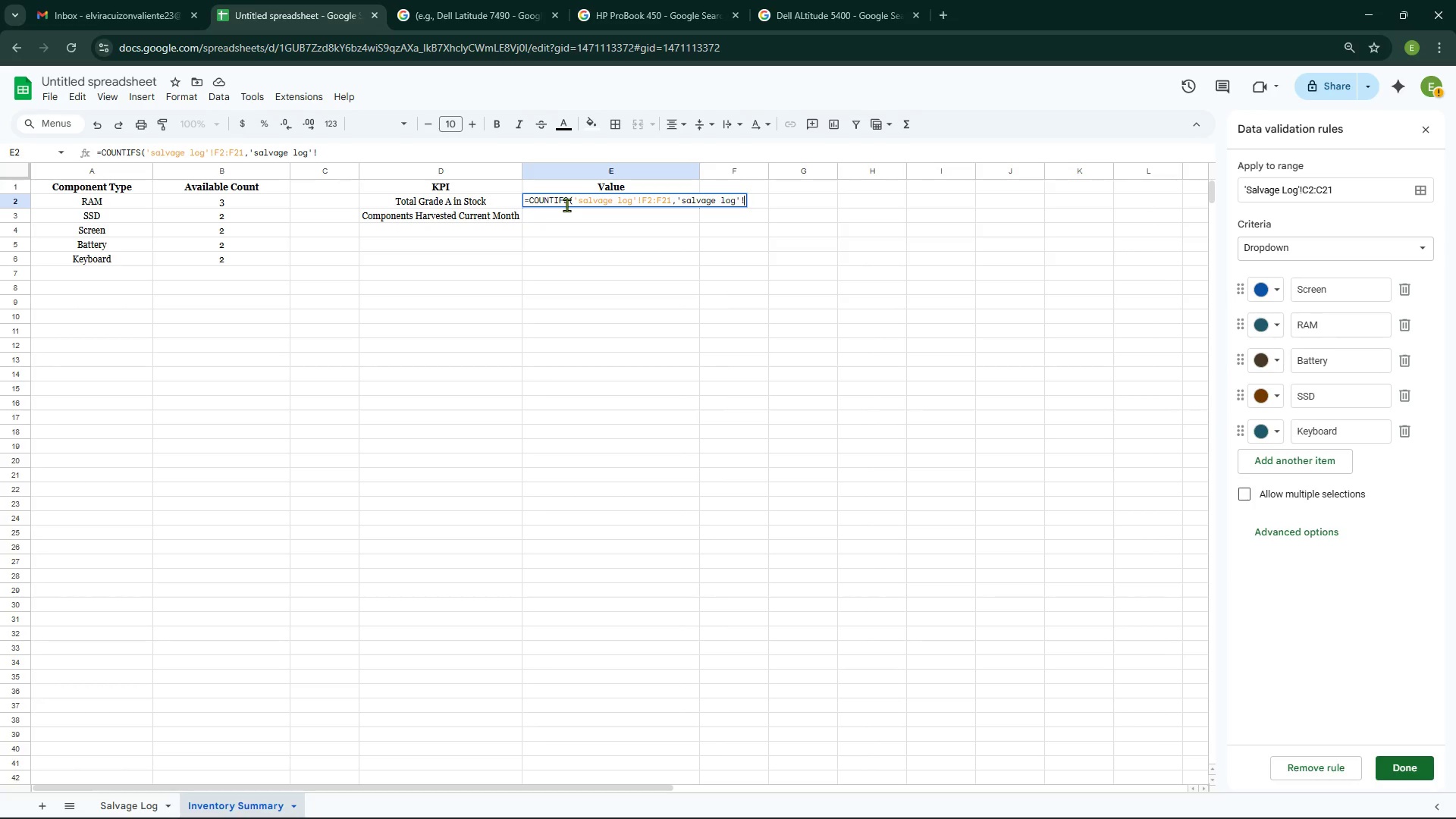 
wait(9.8)
 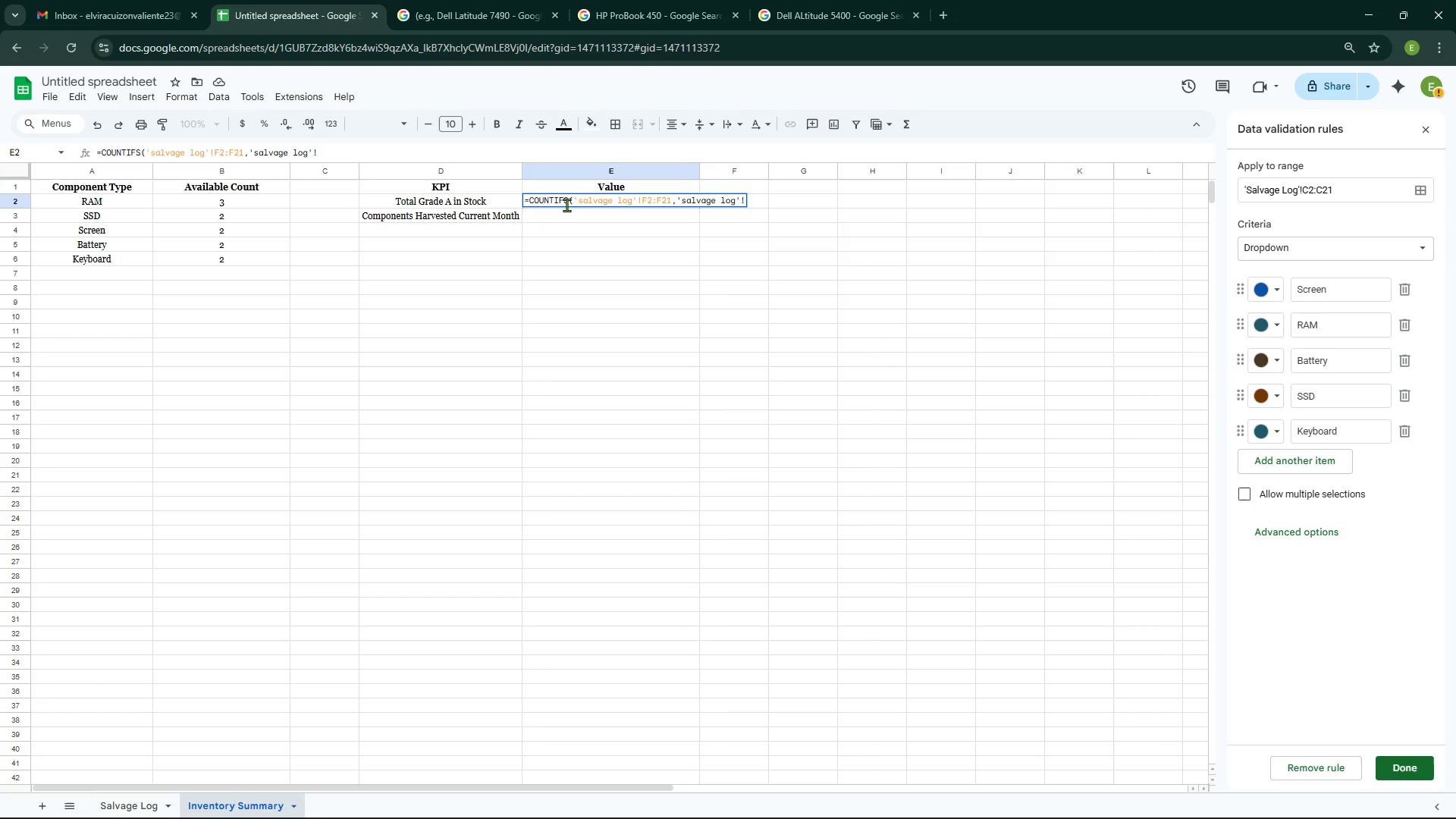 
type(G2:G21)
 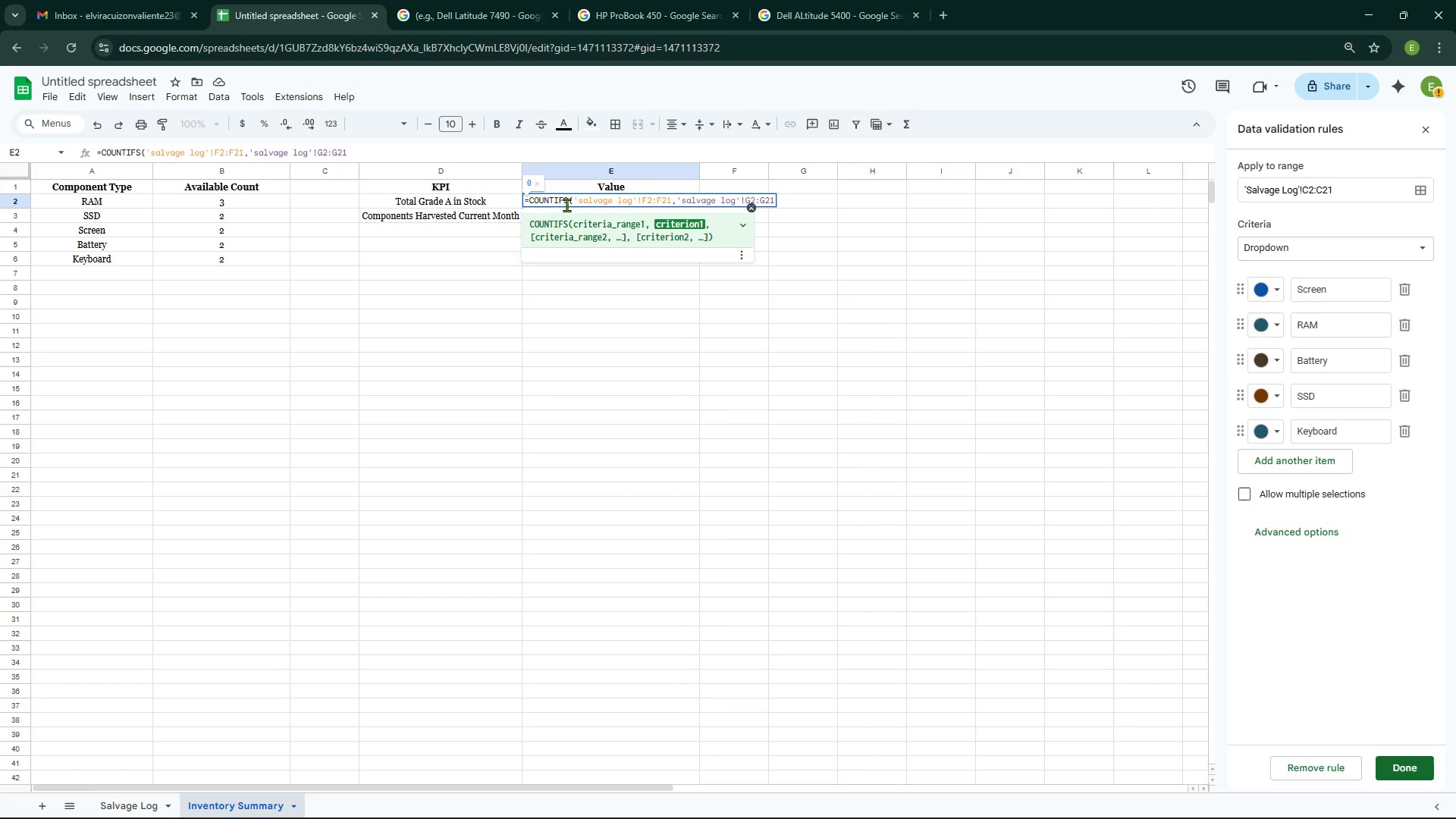 
wait(7.03)
 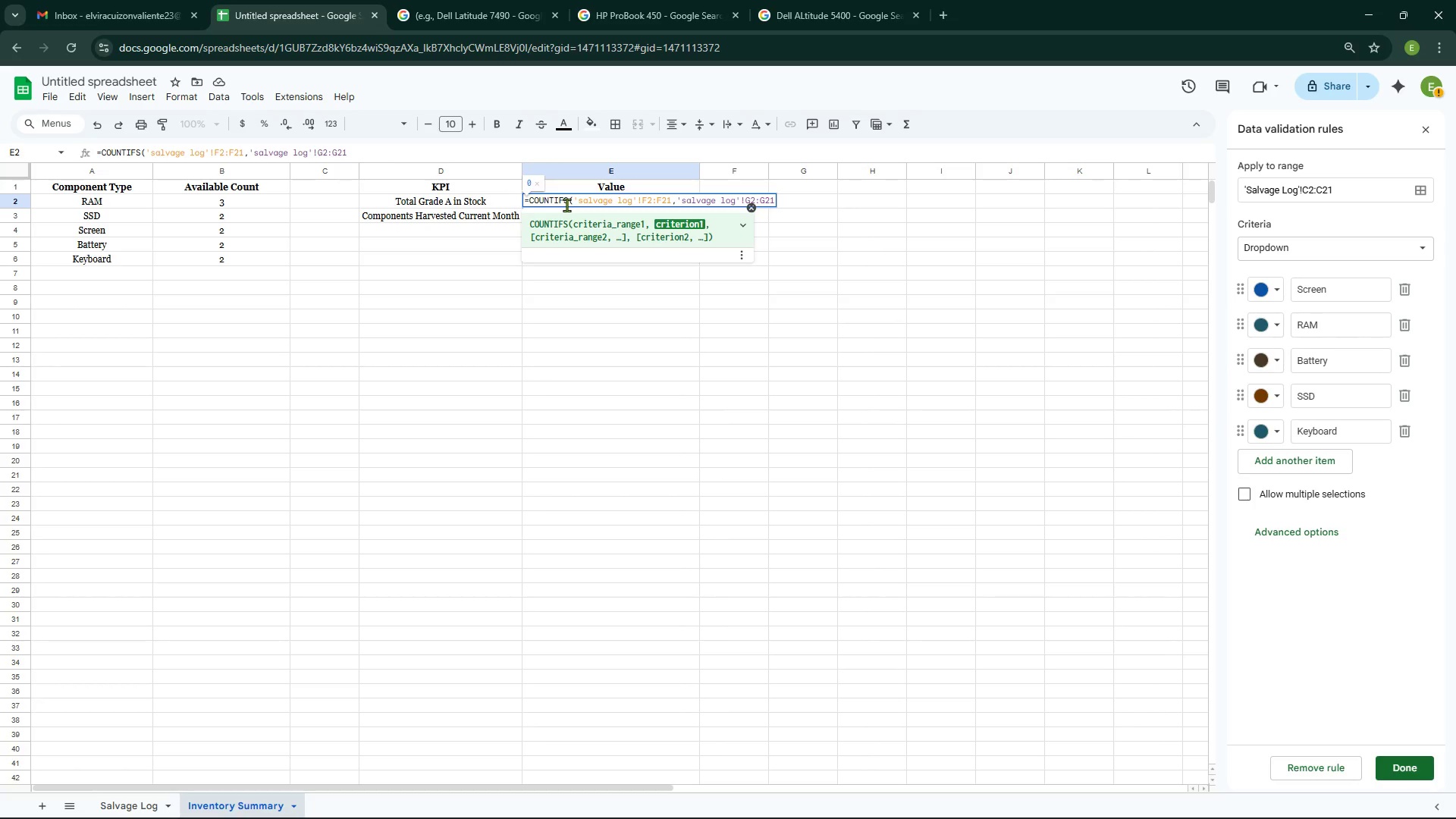 
type(,"Availablre)
key(Backspace)
type(")
 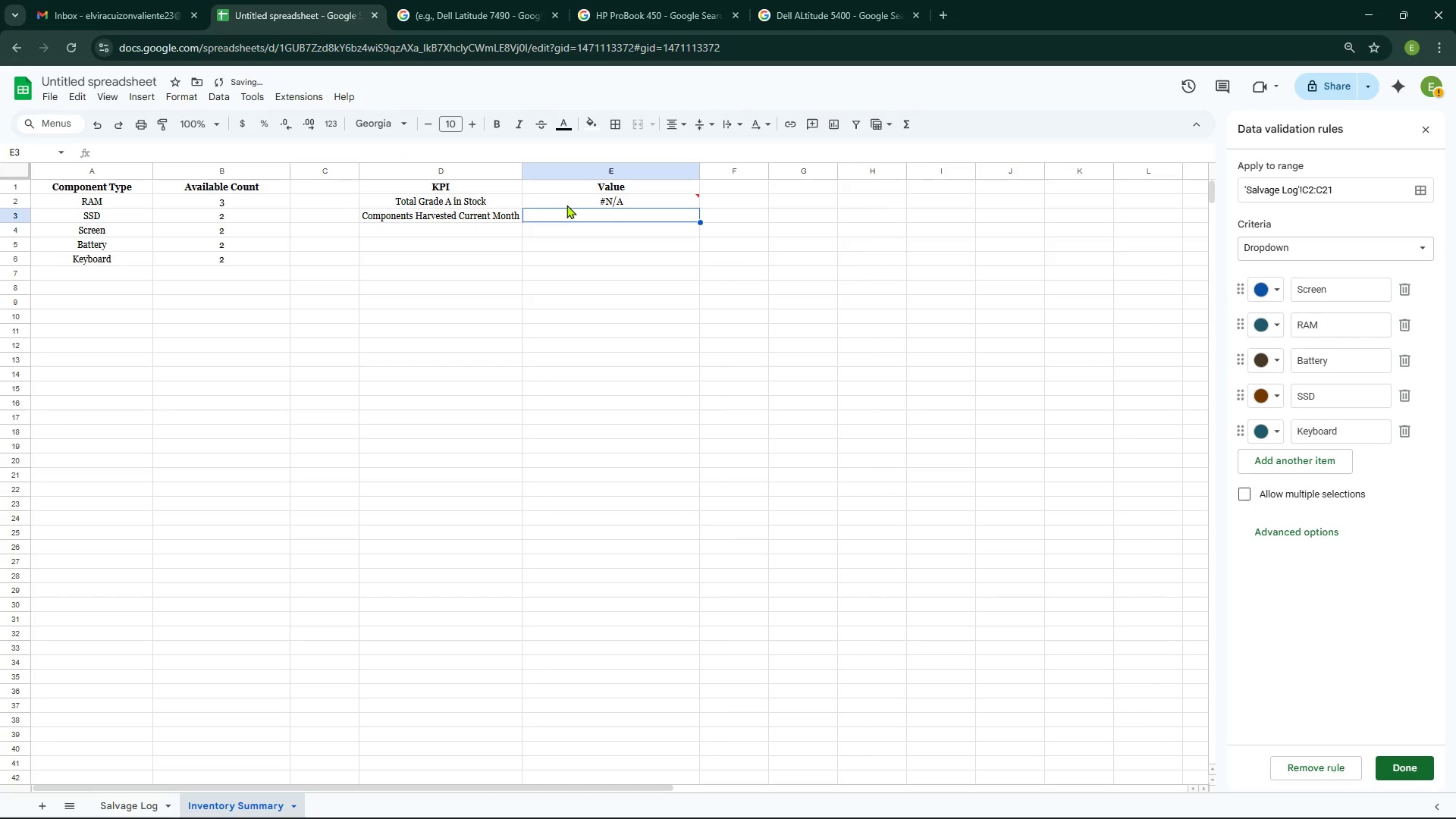 
 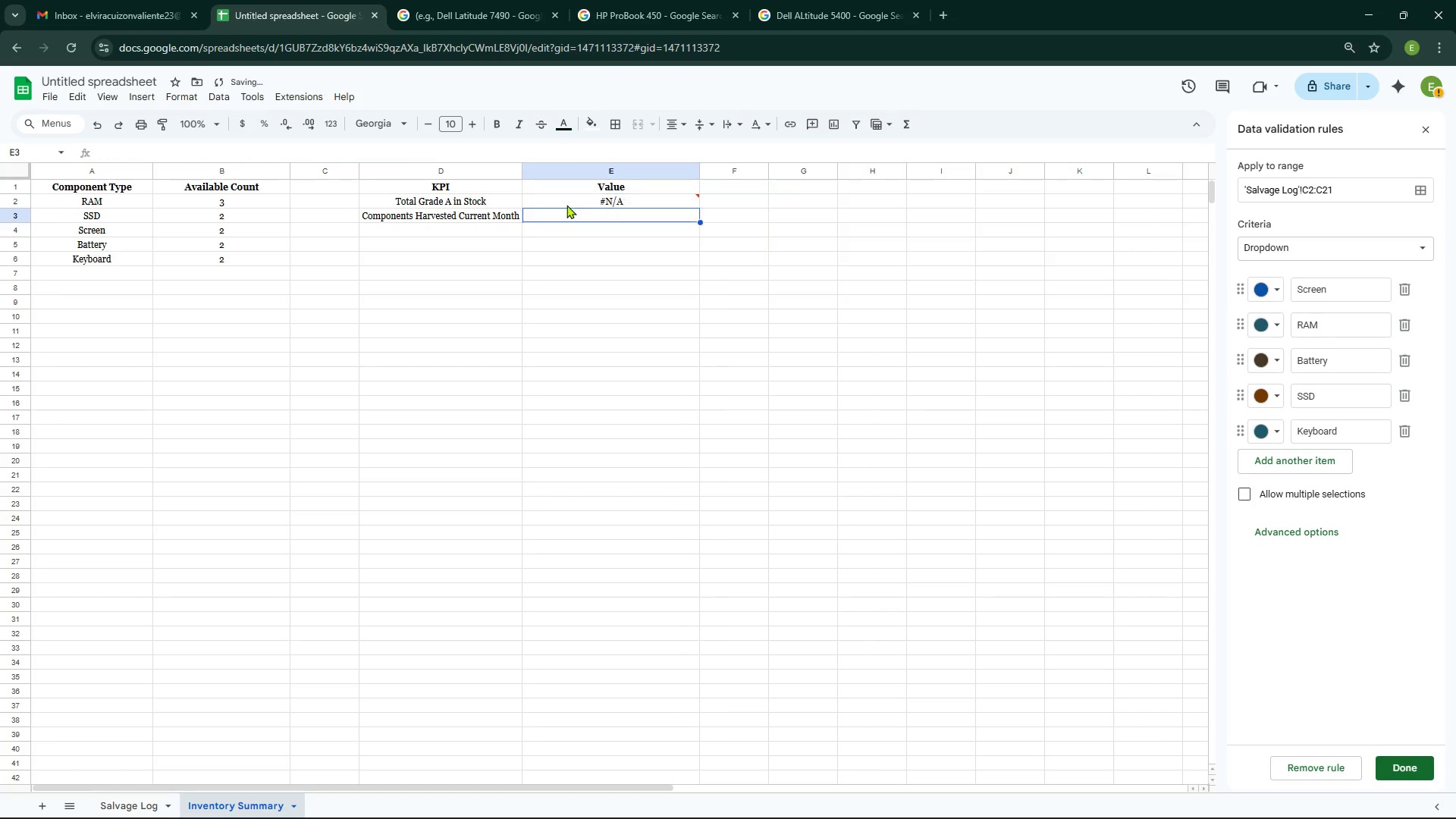 
key(Enter)
 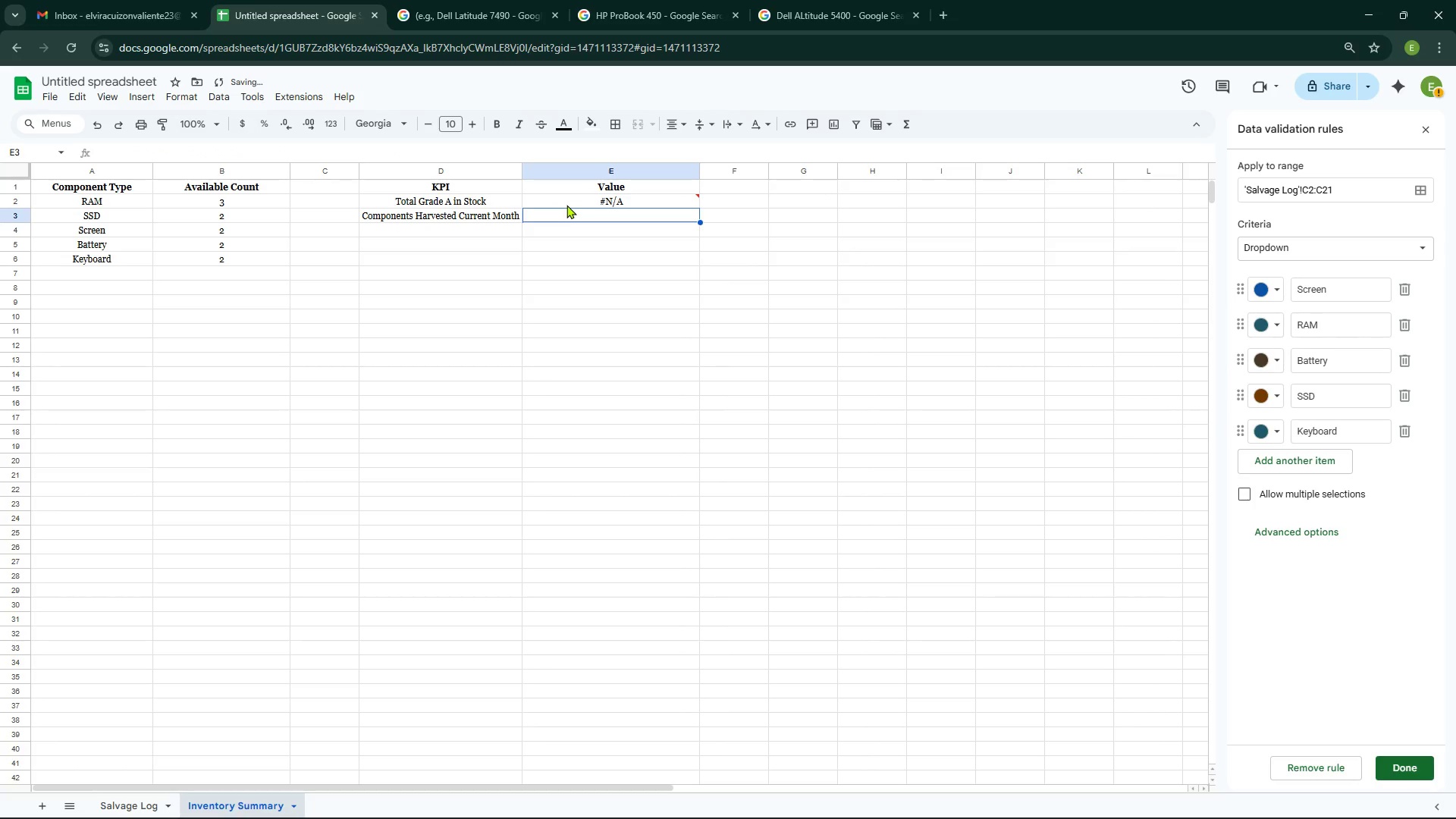 
key(Backspace)
 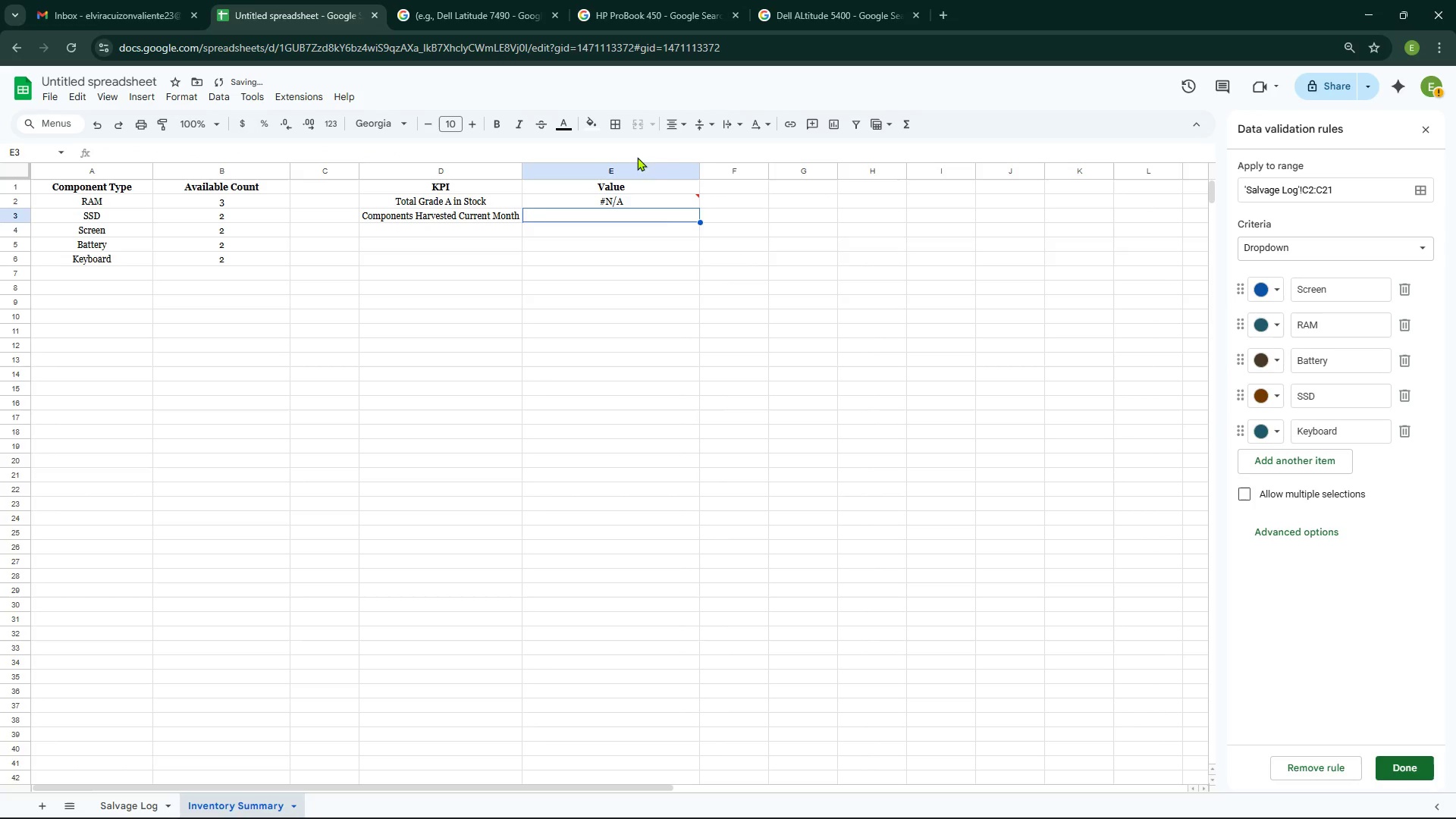 
left_click([653, 207])
 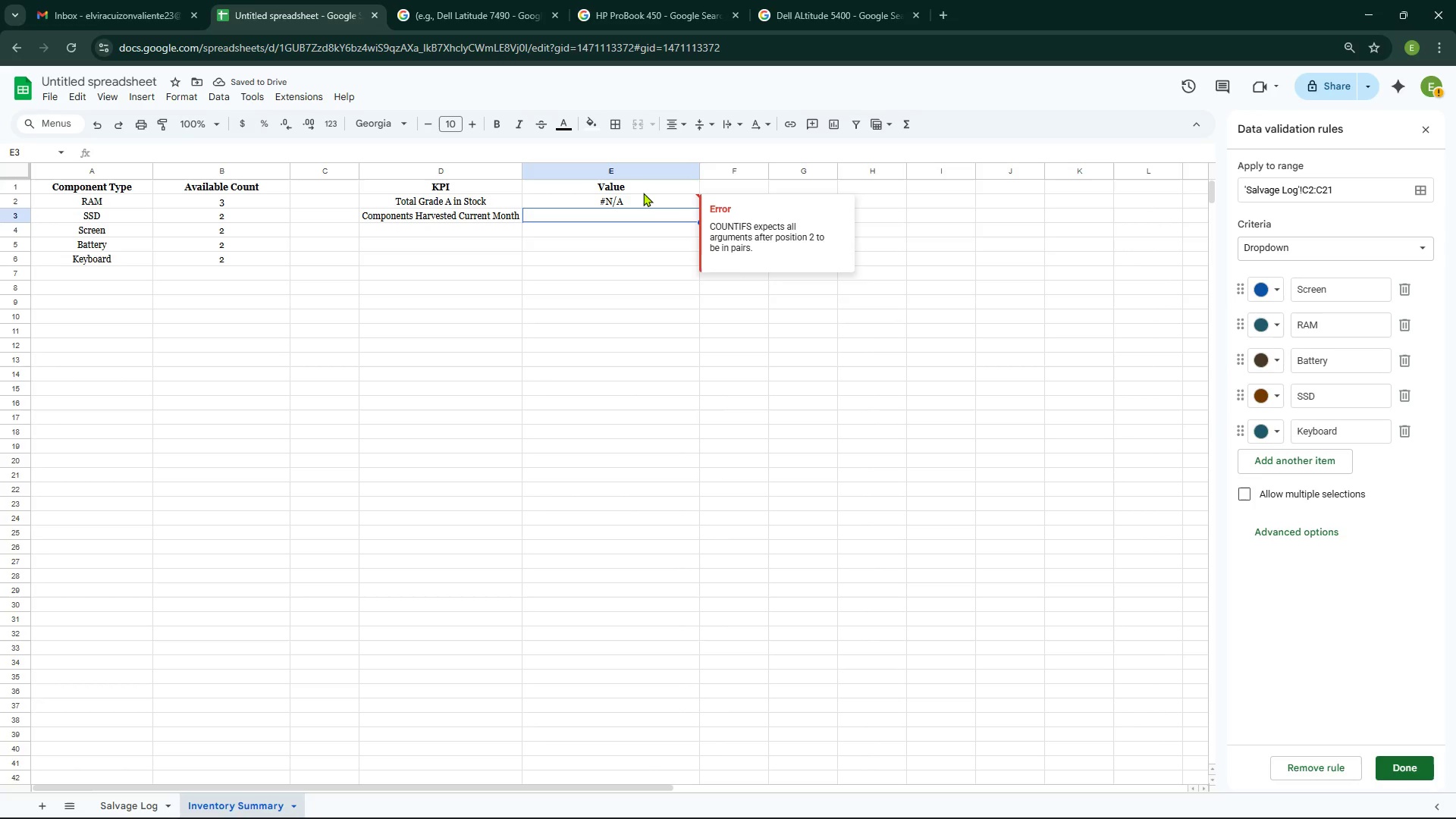 
left_click([635, 196])
 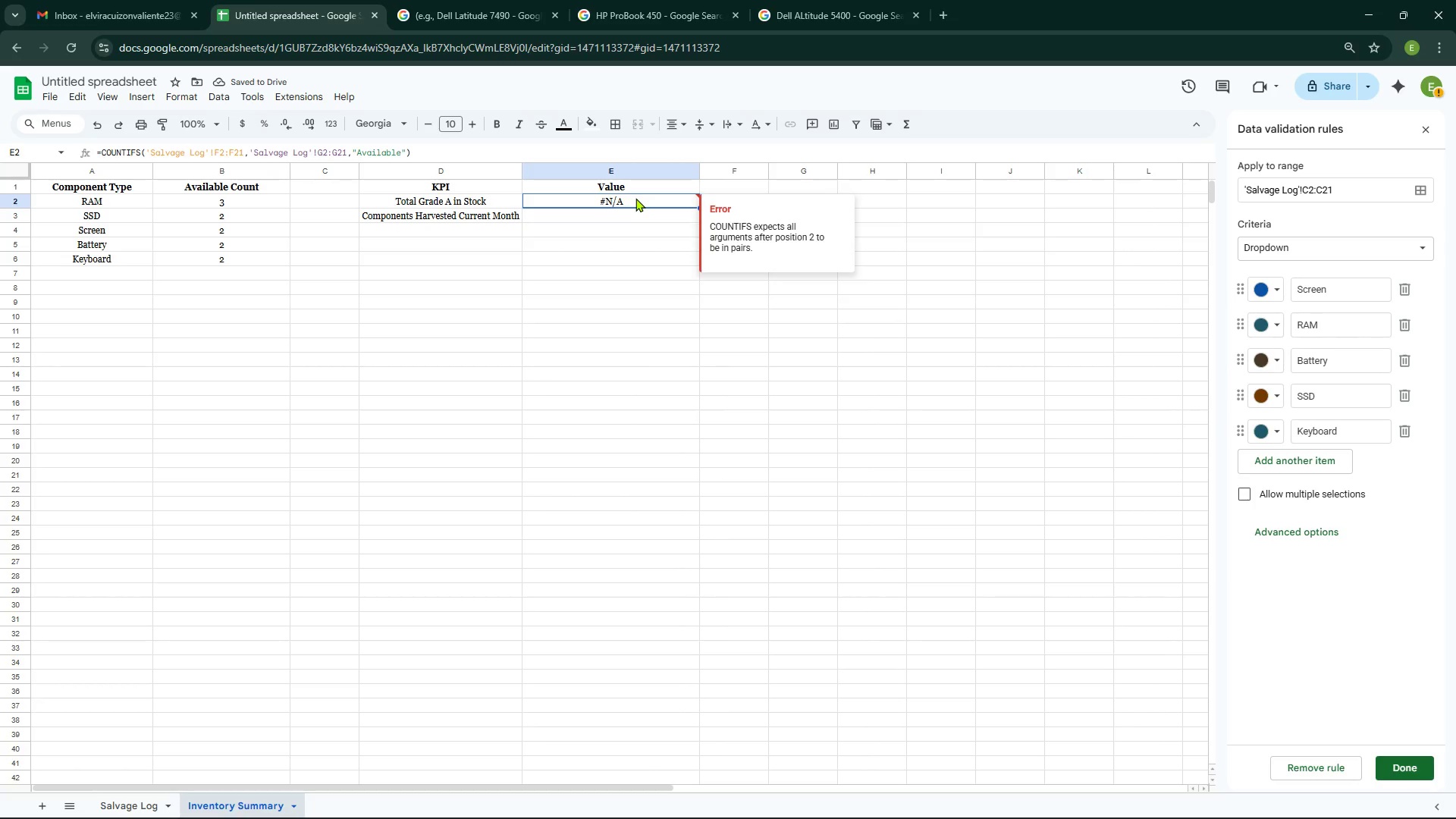 
key(Backspace)
 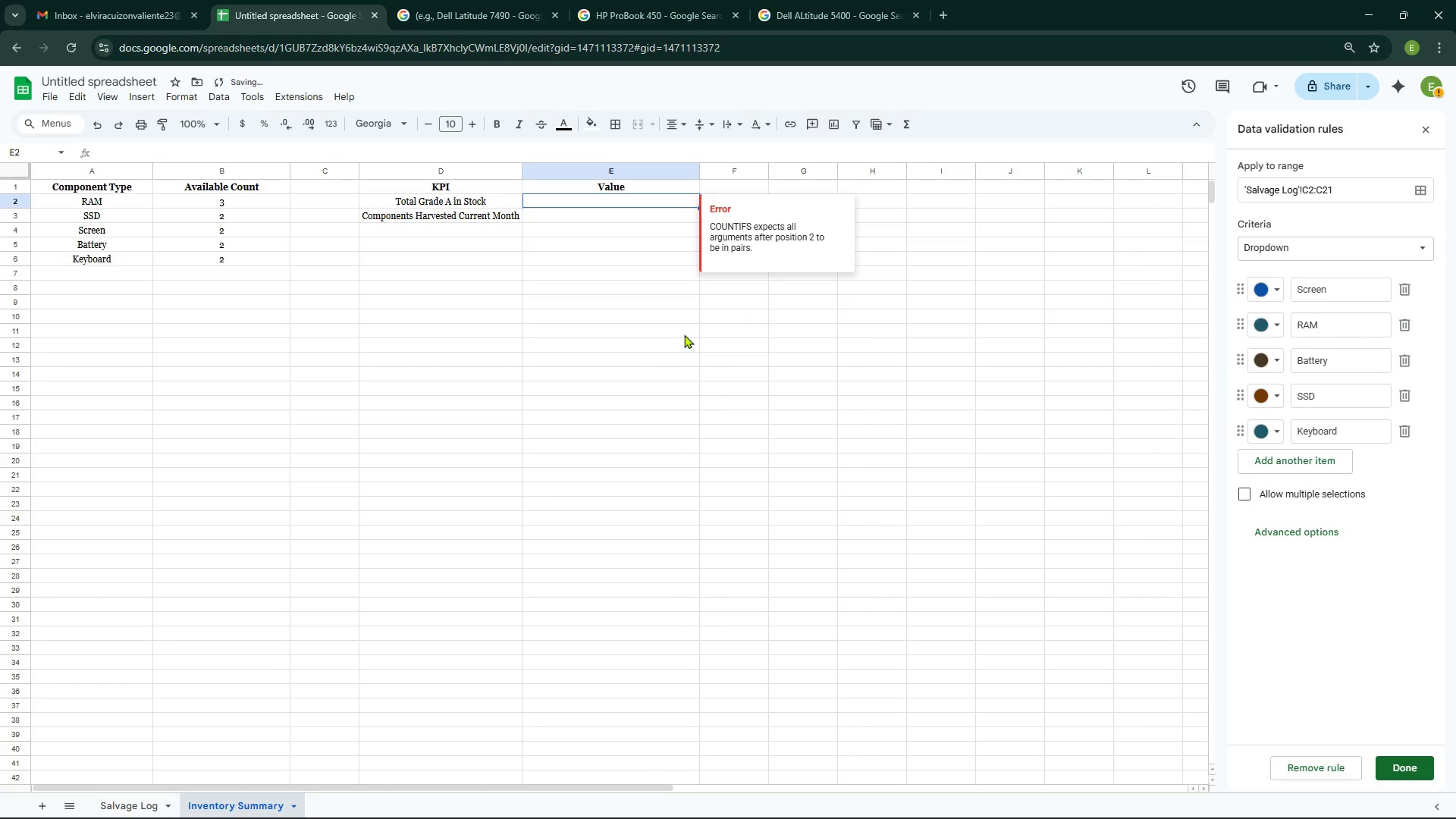 
left_click_drag(start_coordinate=[632, 360], to_coordinate=[628, 362])
 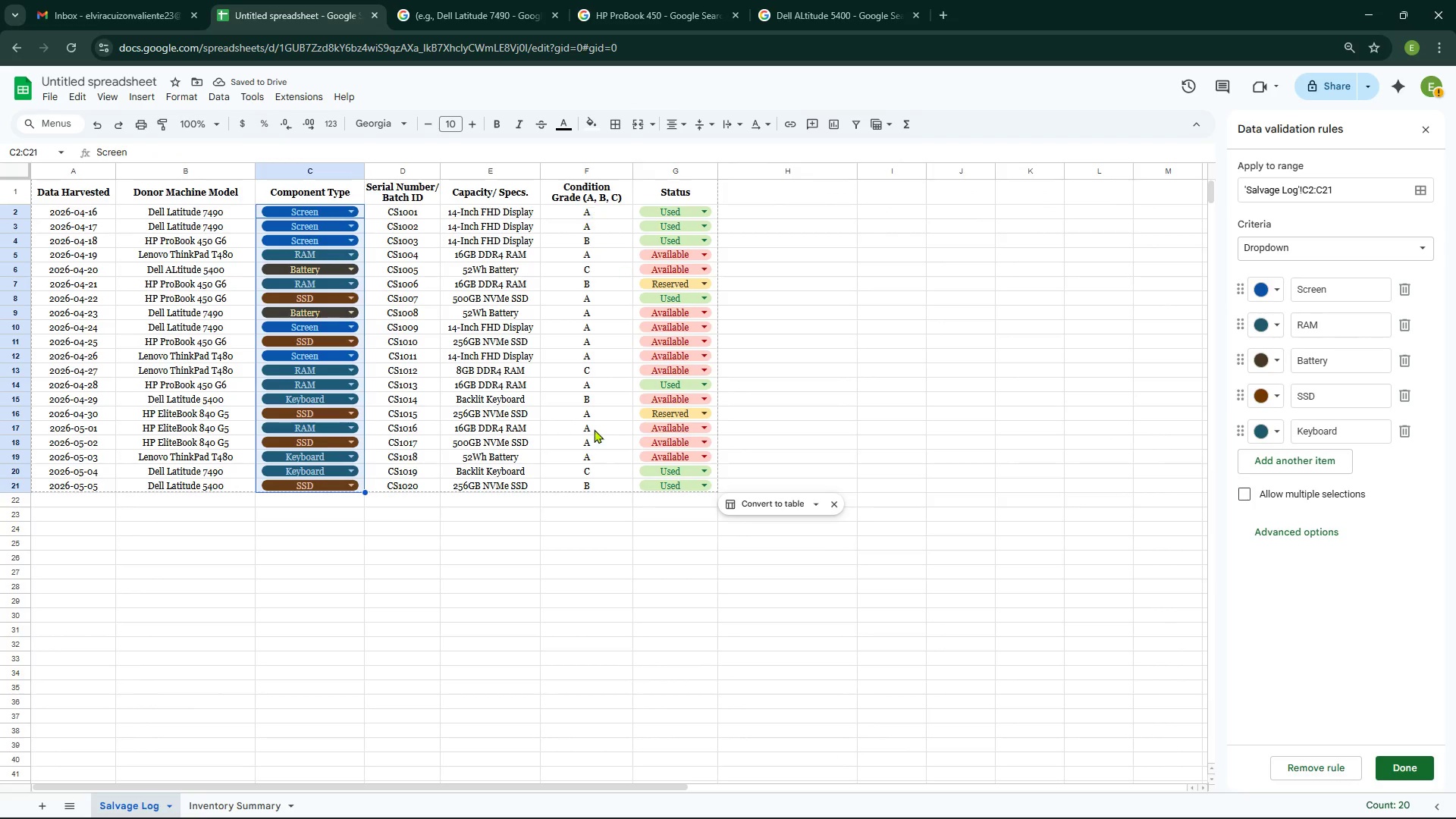 
key(Alt+AltLeft)
 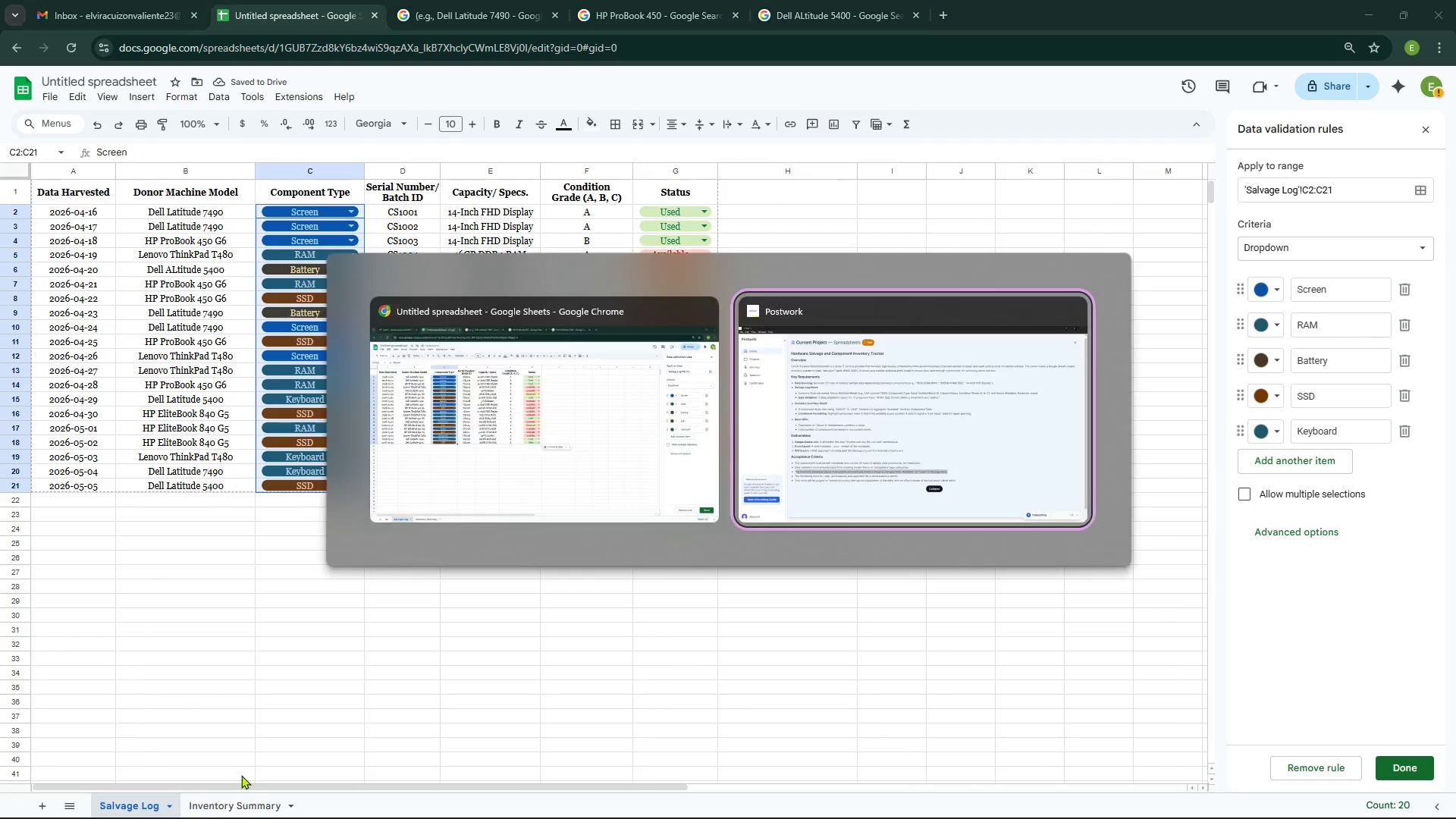 
key(Alt+Tab)